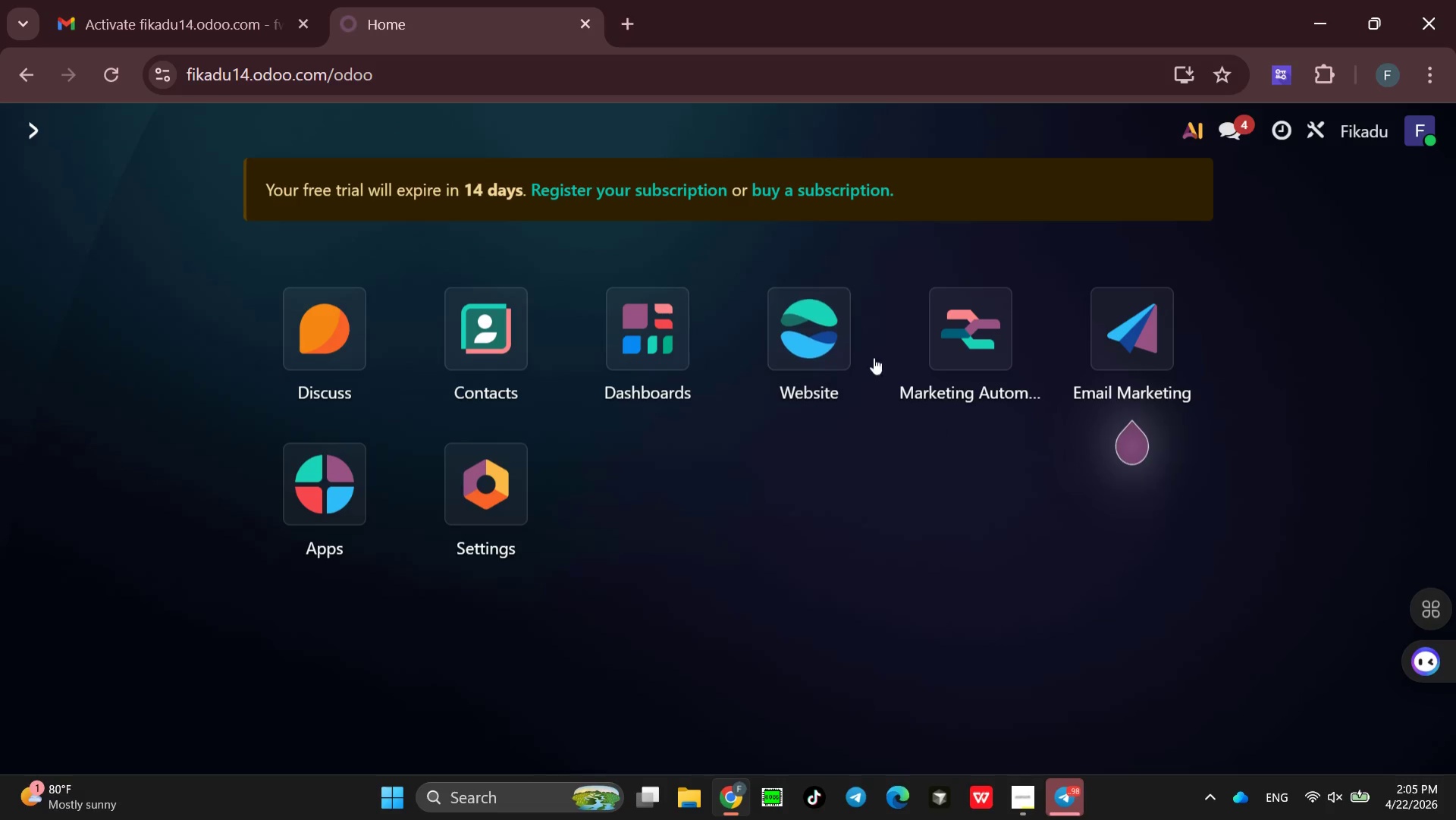 
left_click([809, 325])
 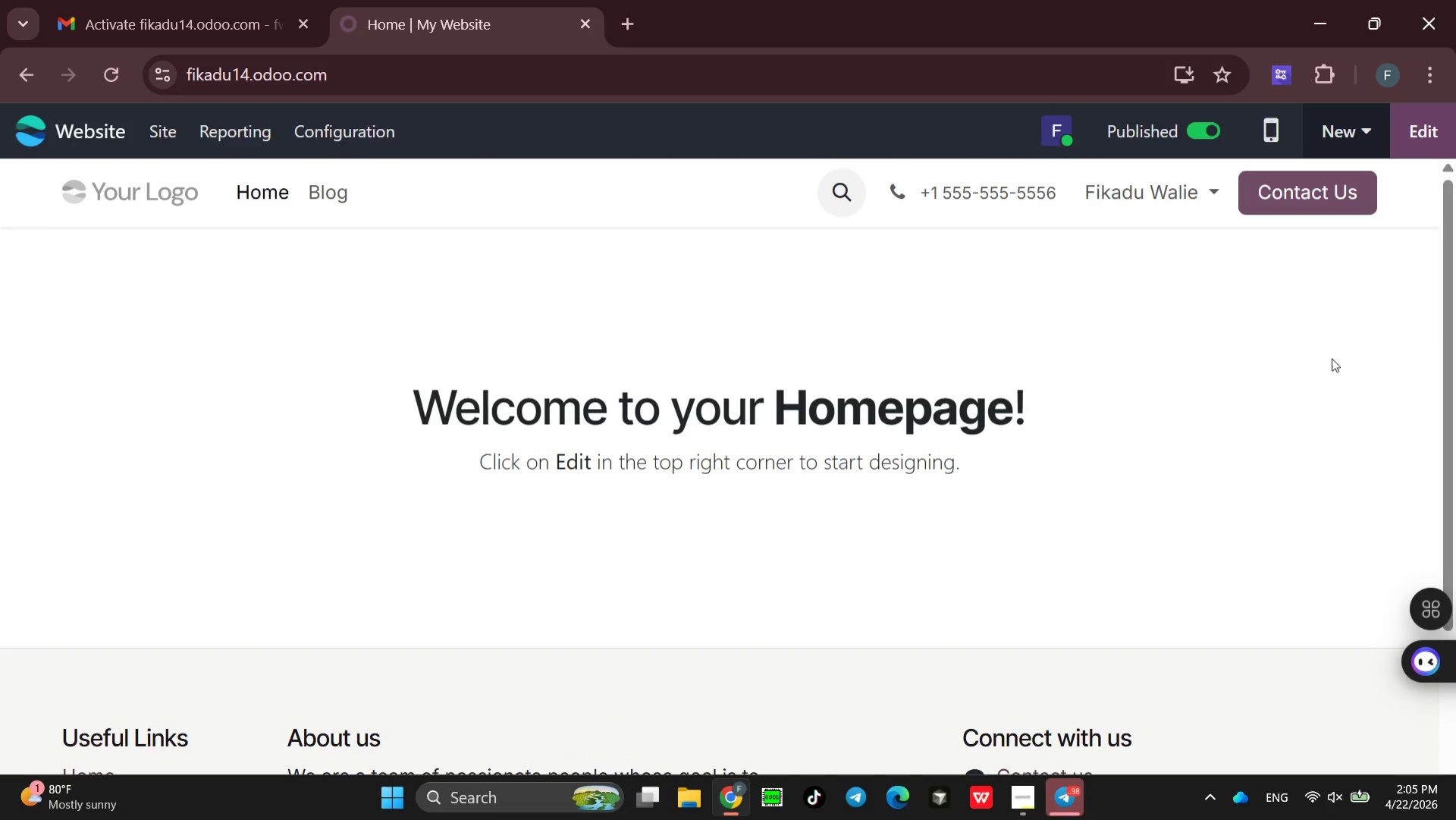 
wait(12.97)
 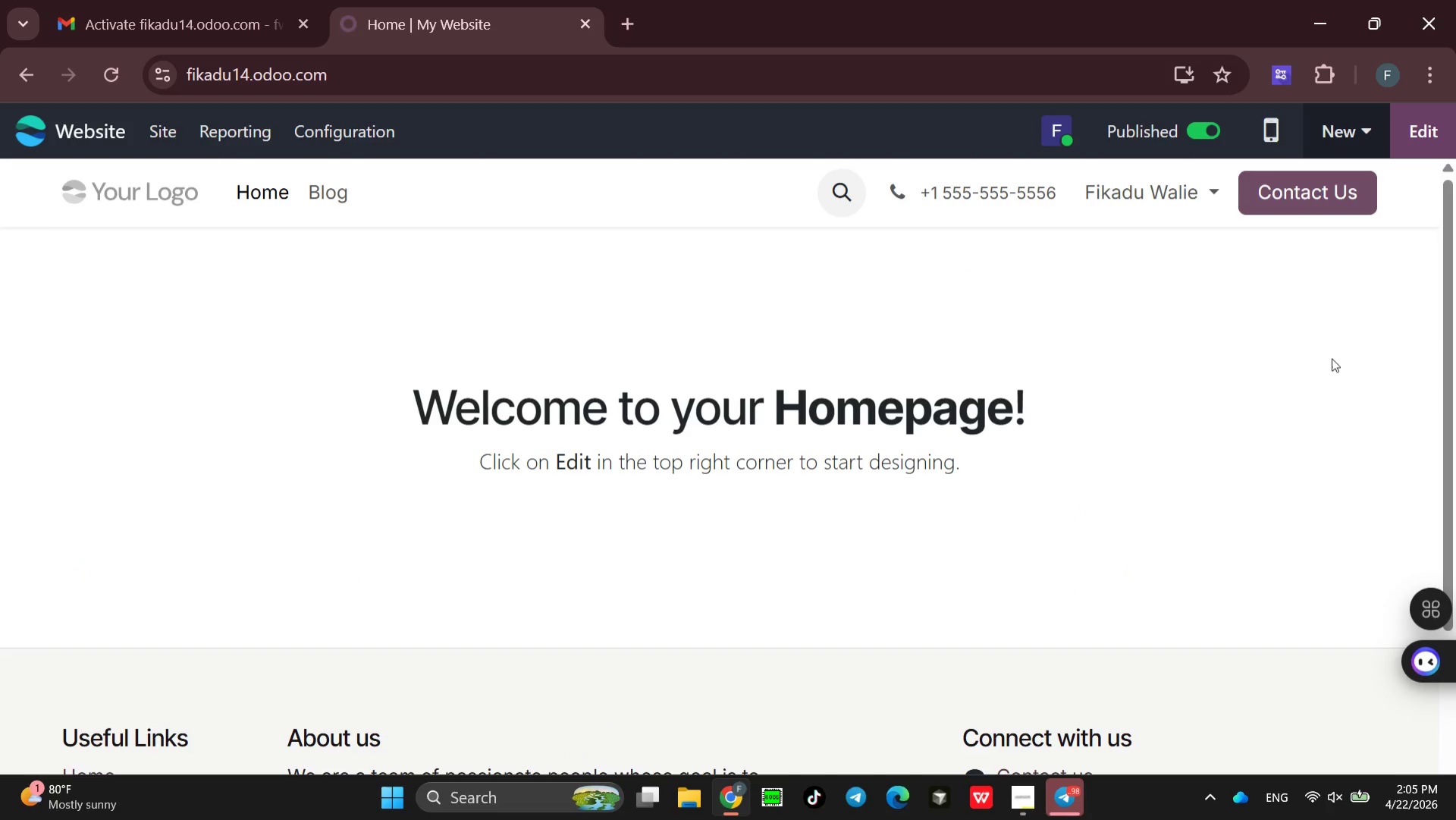 
left_click([1305, 18])